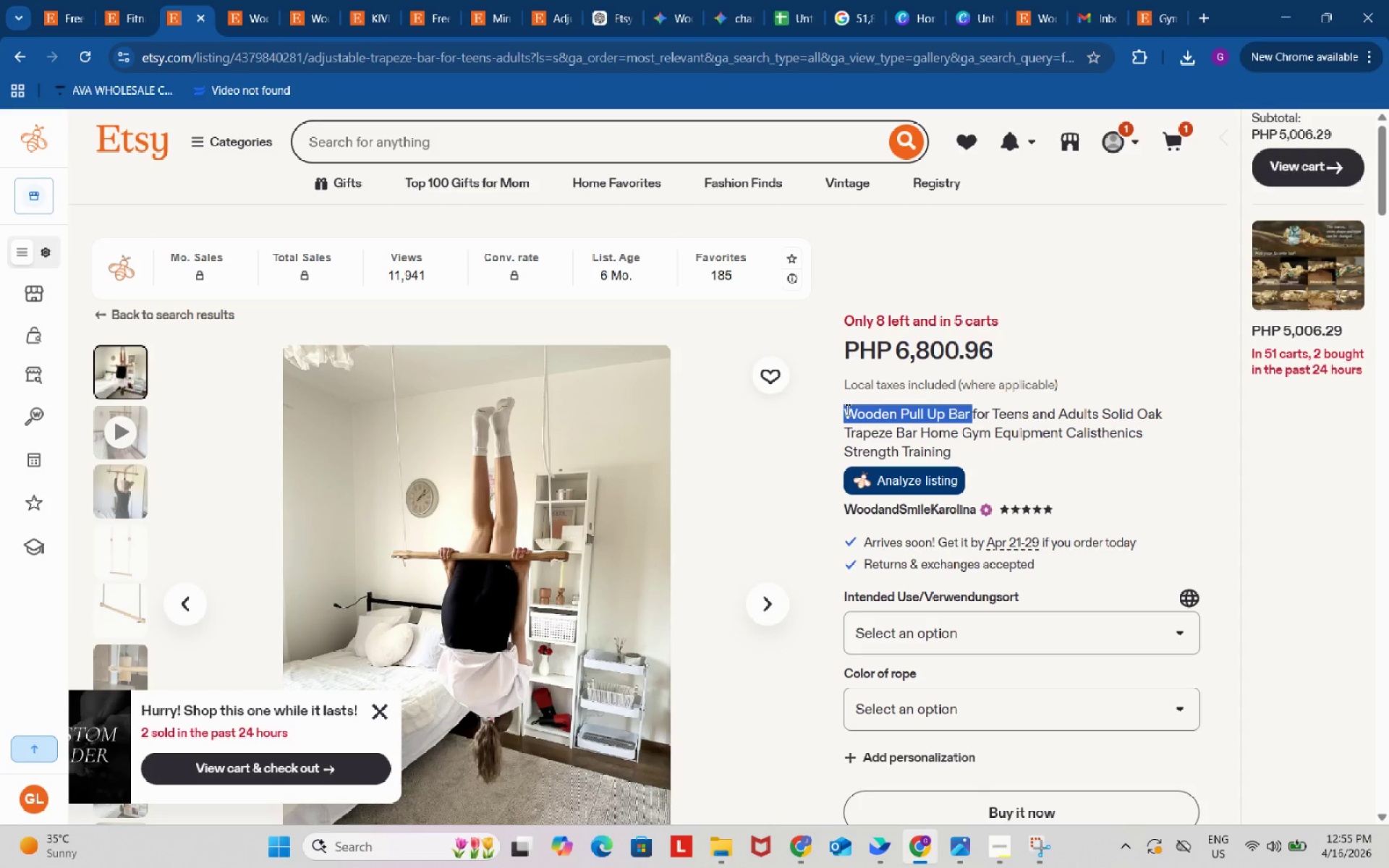 
key(Control+ControlLeft)
 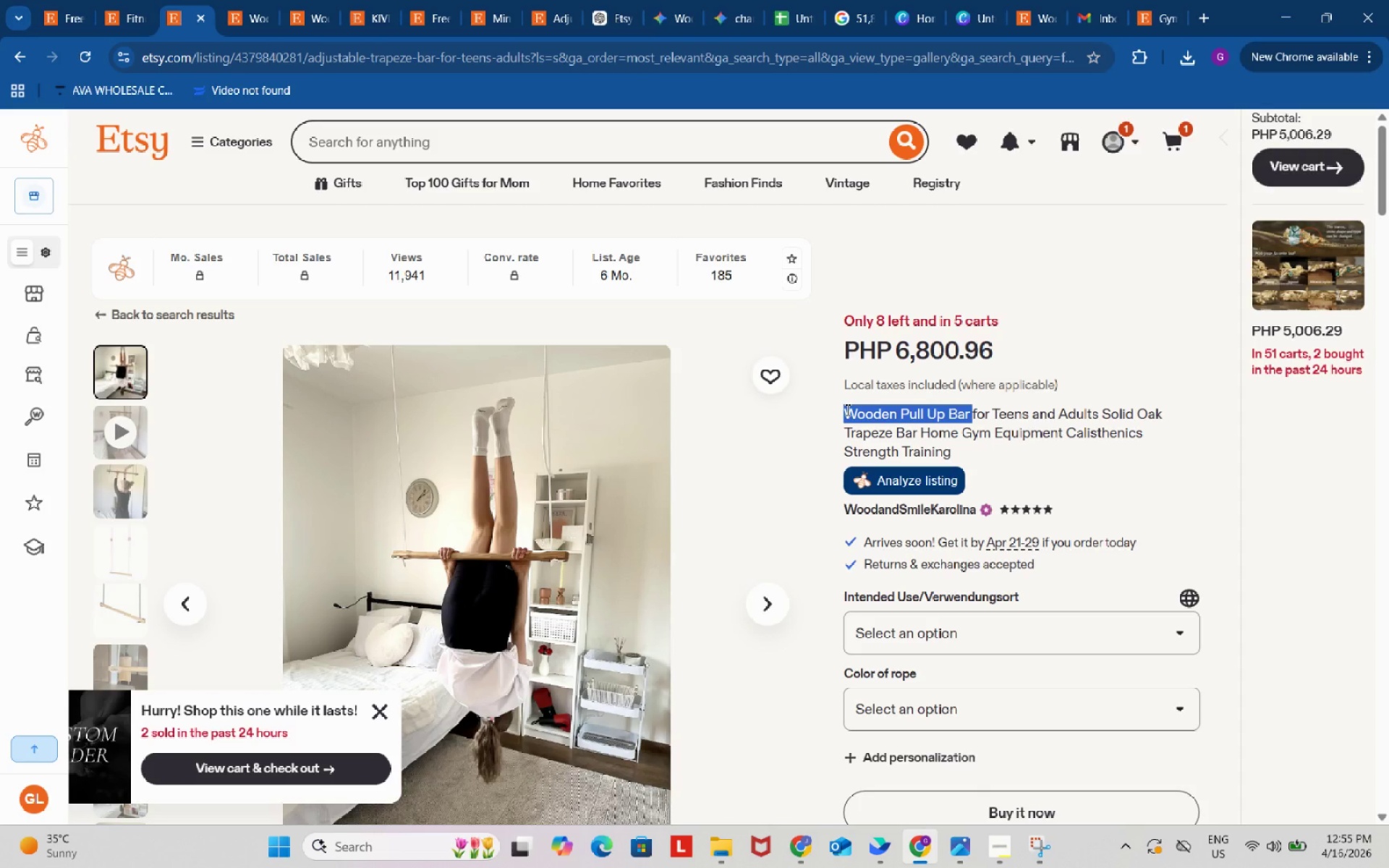 
key(Control+C)
 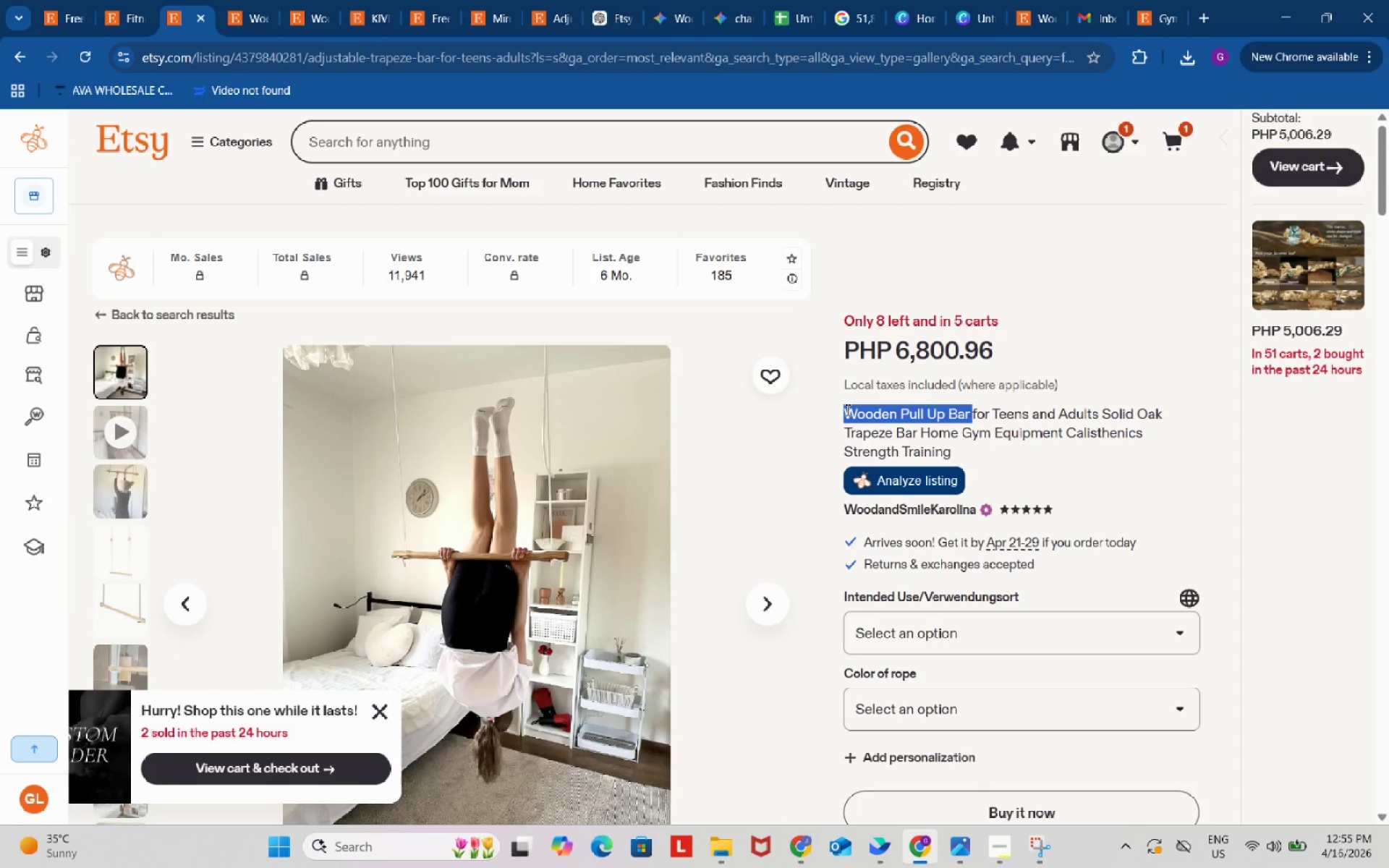 
key(Control+ControlLeft)
 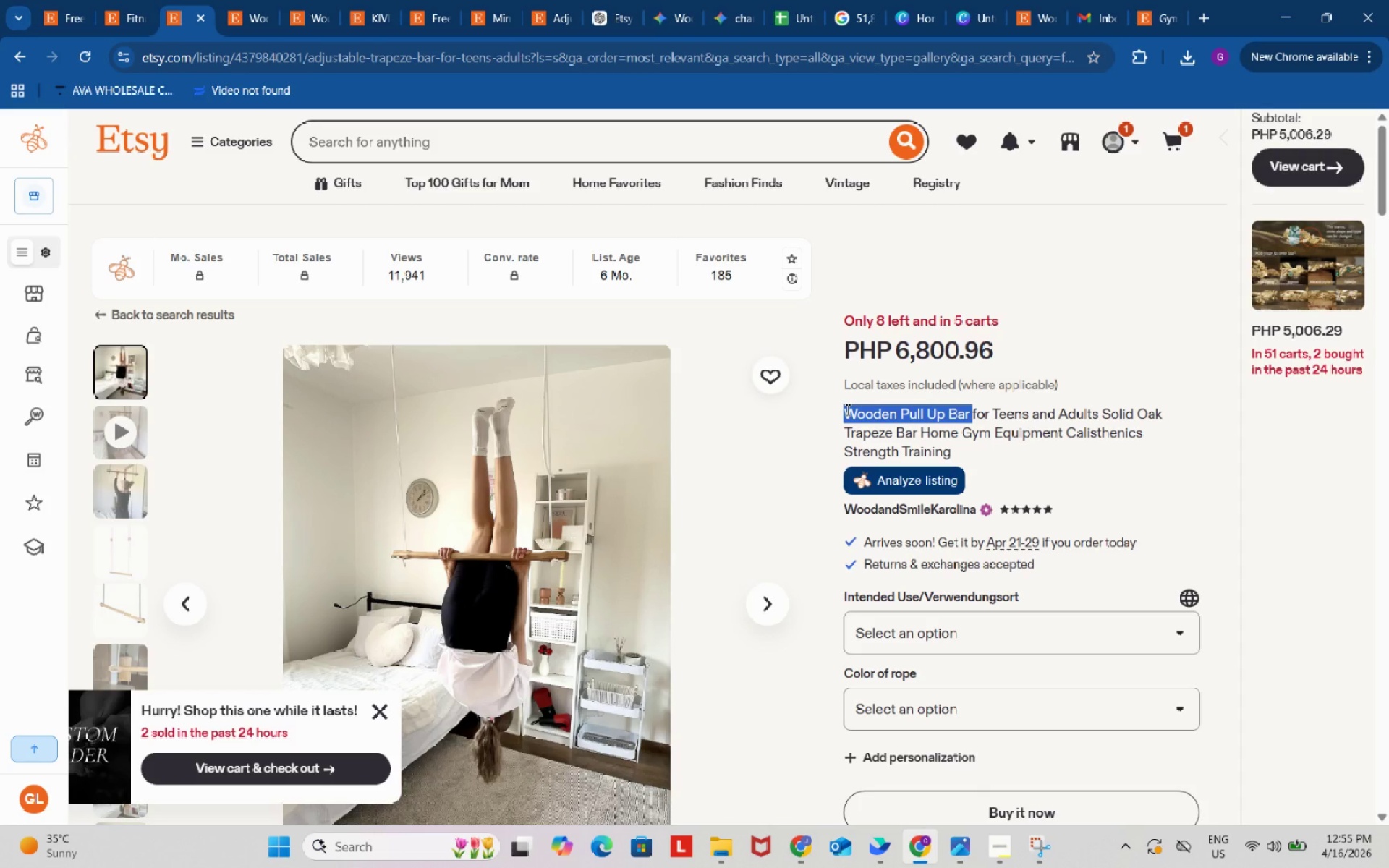 
key(Control+C)
 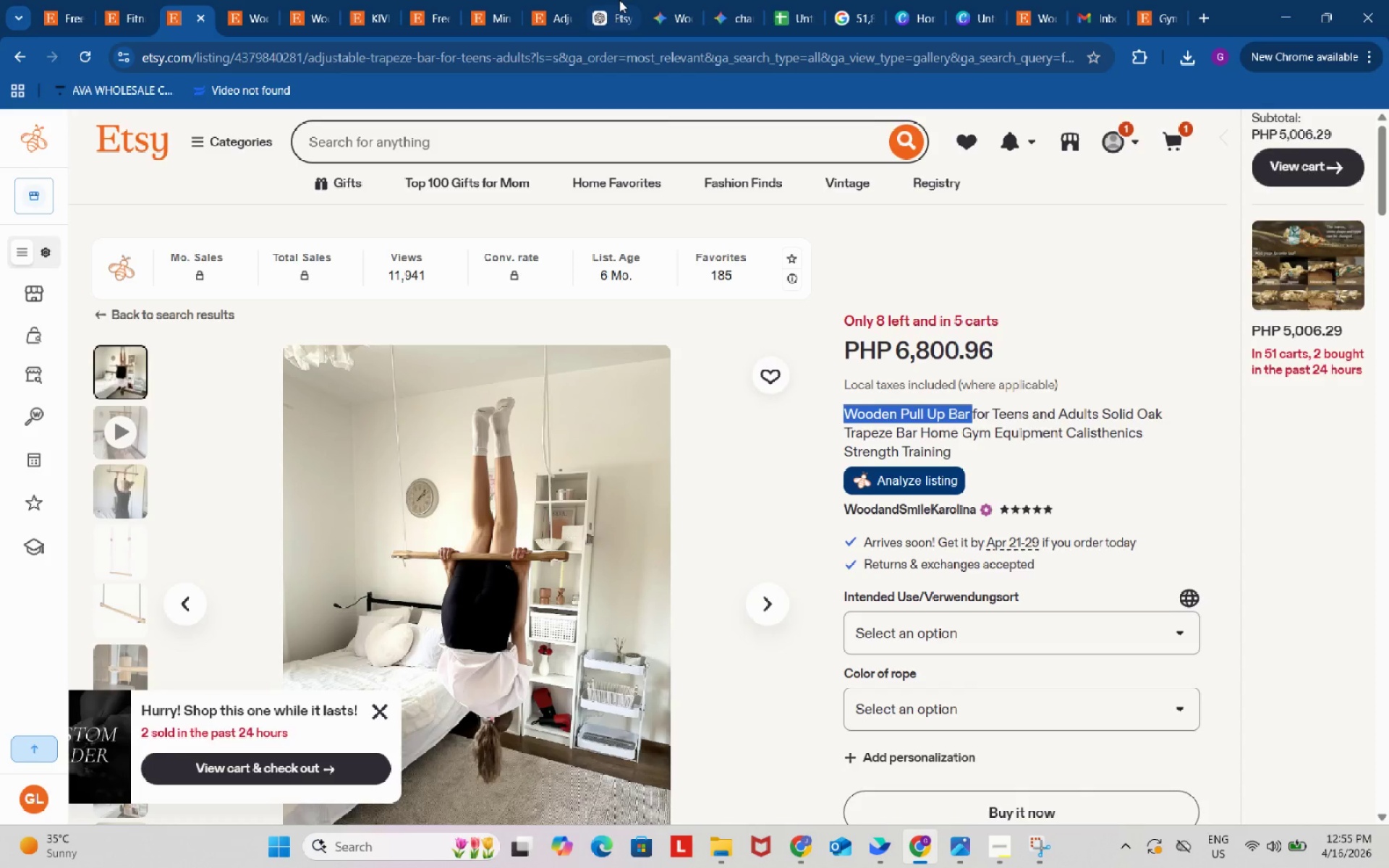 
left_click([619, 0])
 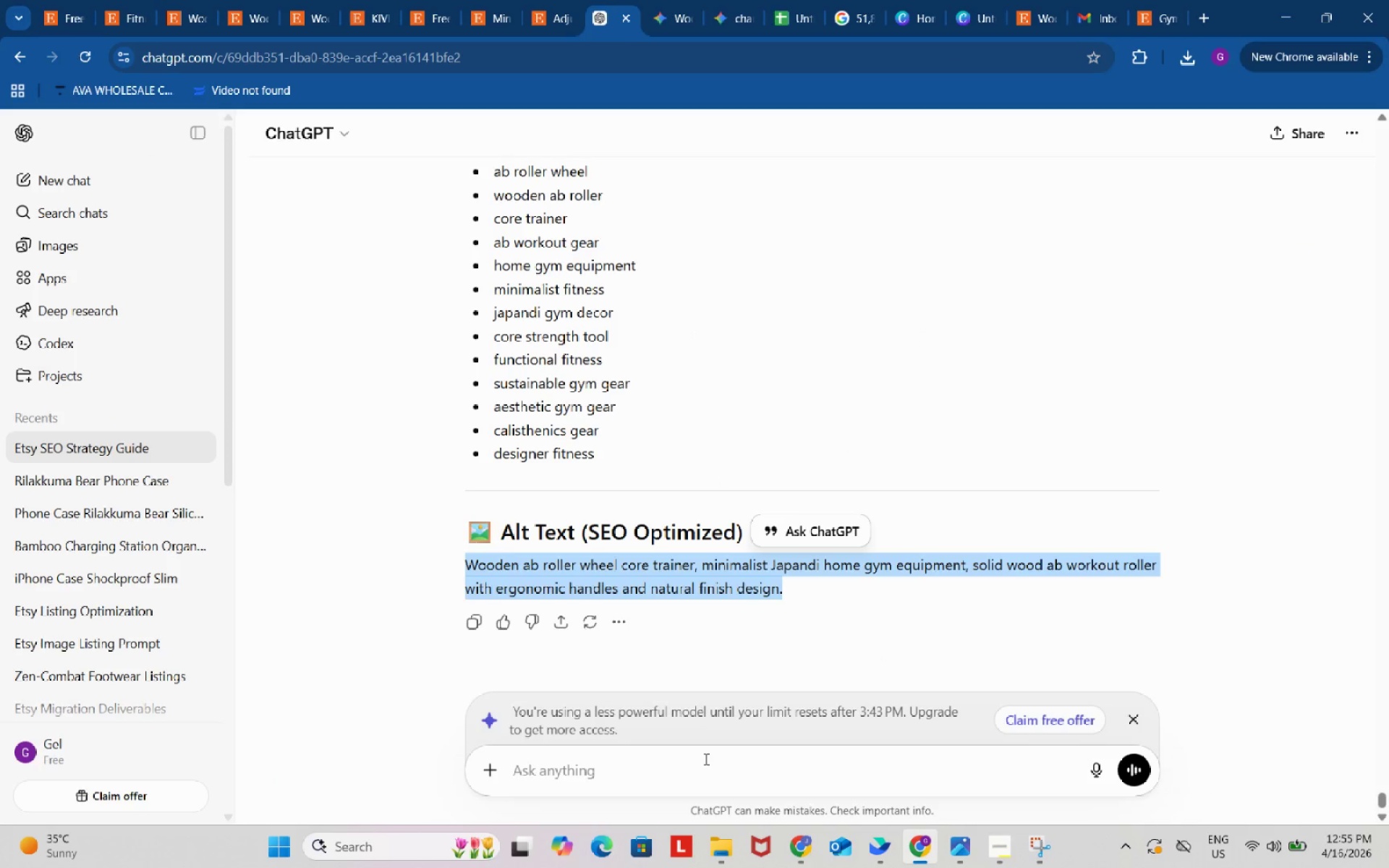 
left_click([705, 759])
 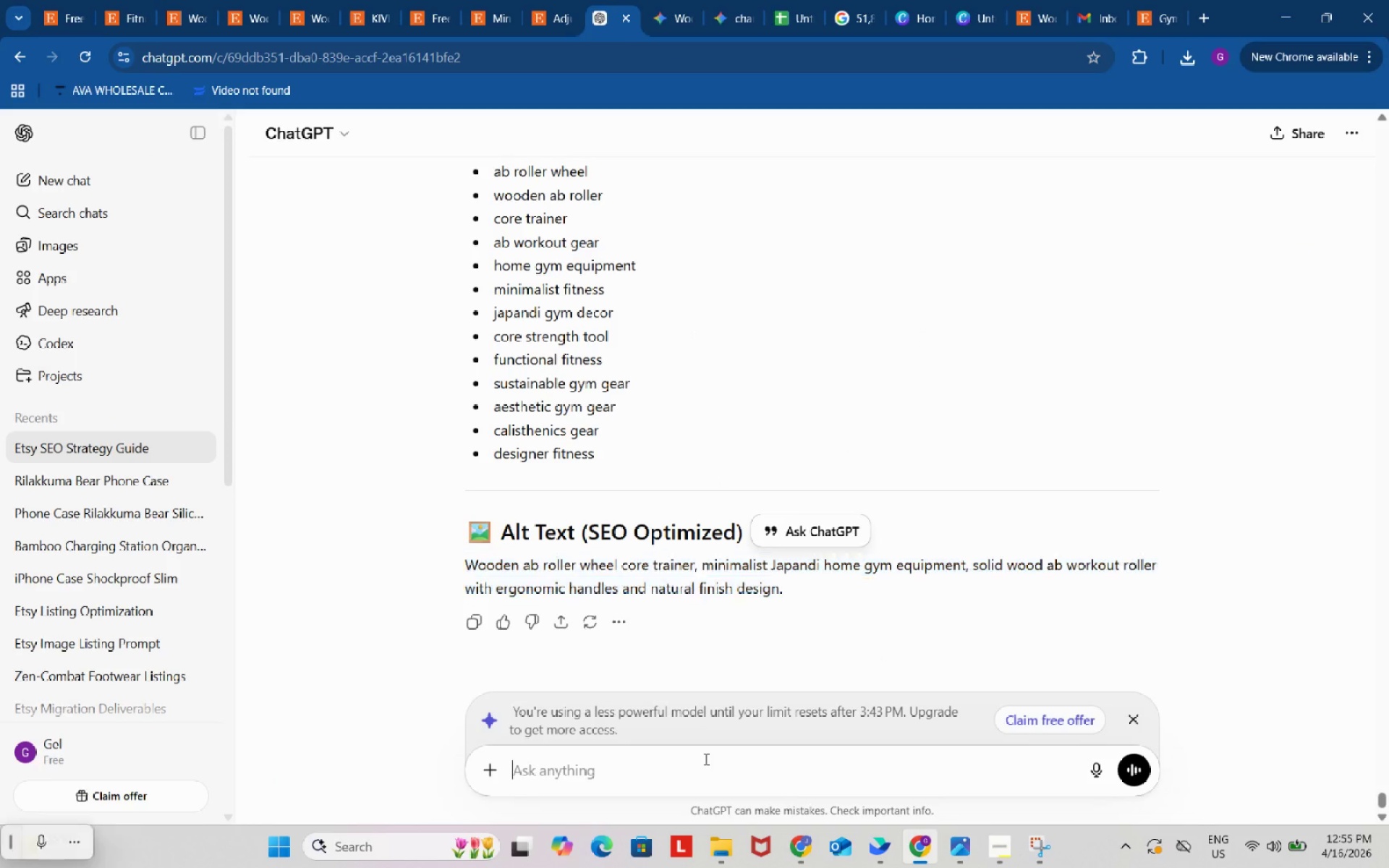 
key(Control+ControlLeft)
 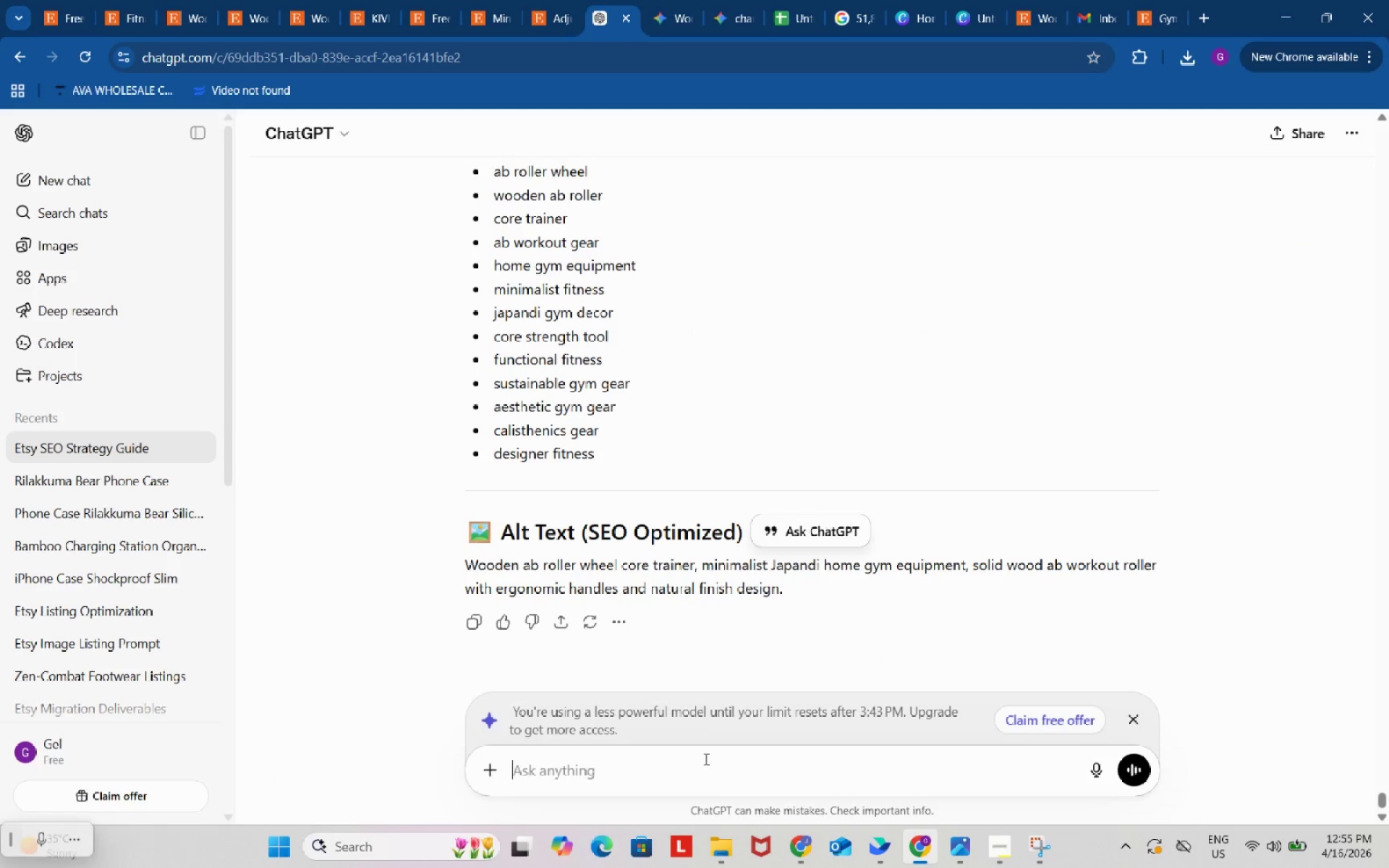 
key(Control+V)
 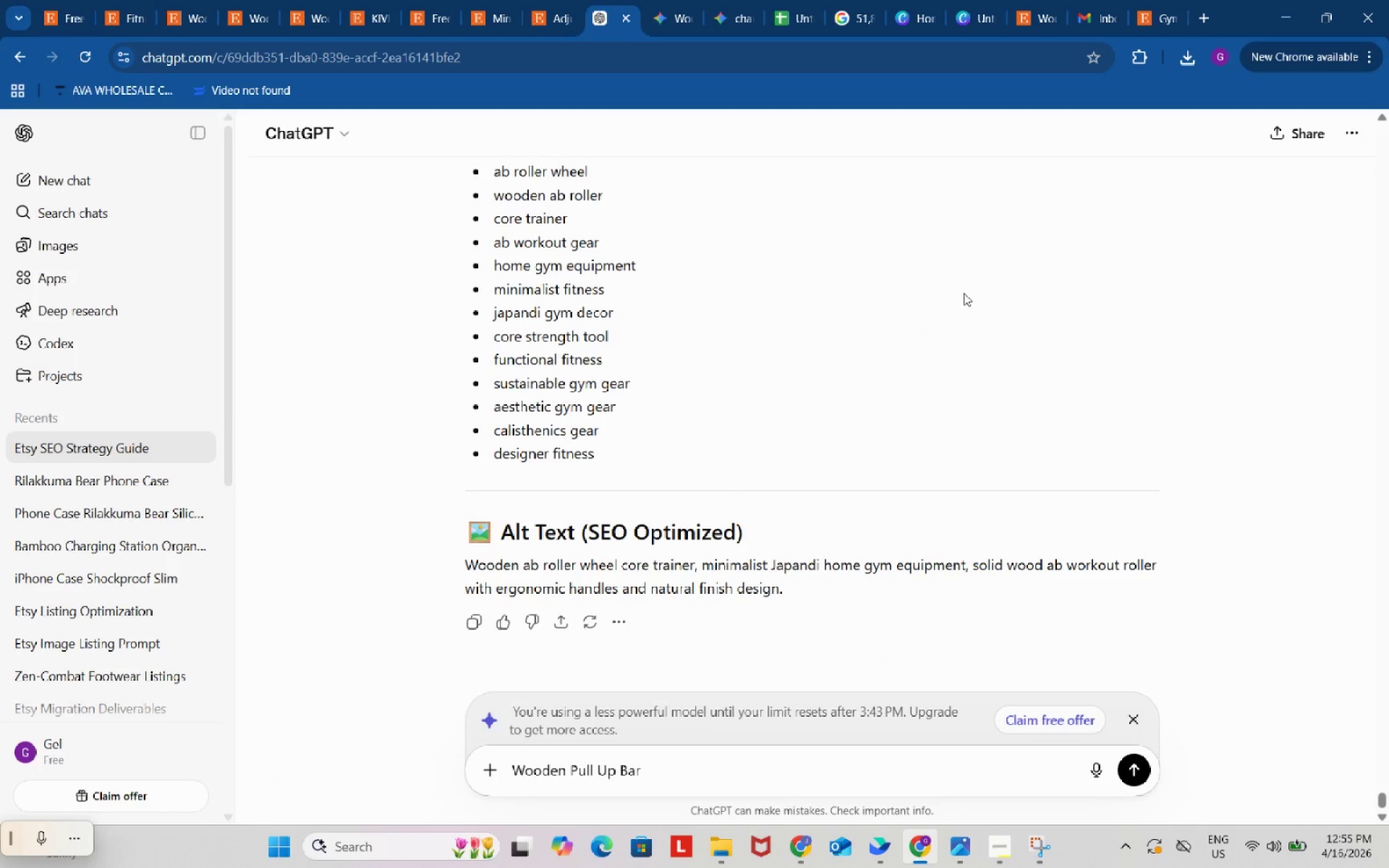 
scroll: coordinate [965, 294], scroll_direction: up, amount: 16.0
 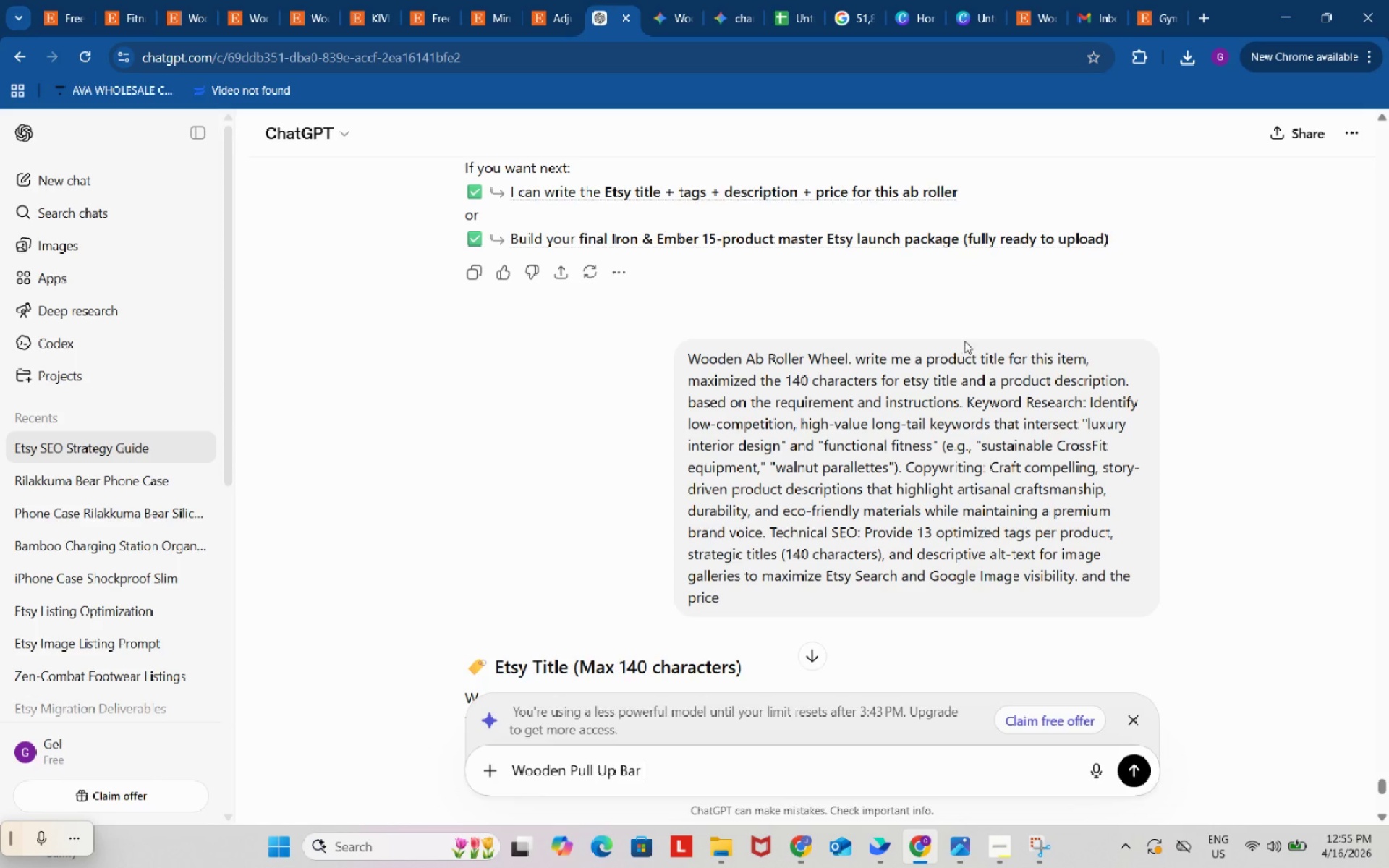 
wait(14.71)
 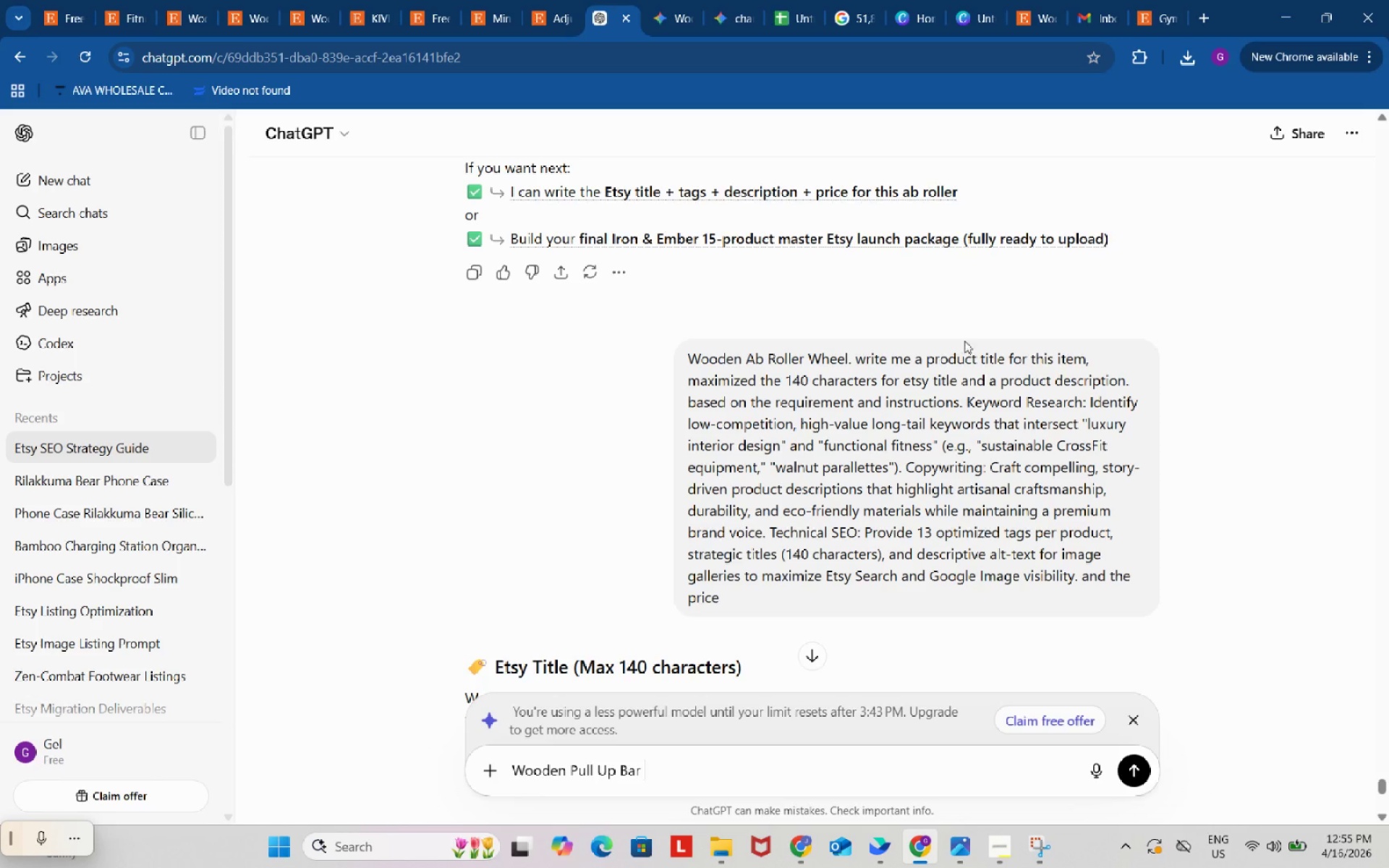 
left_click([789, 842])
 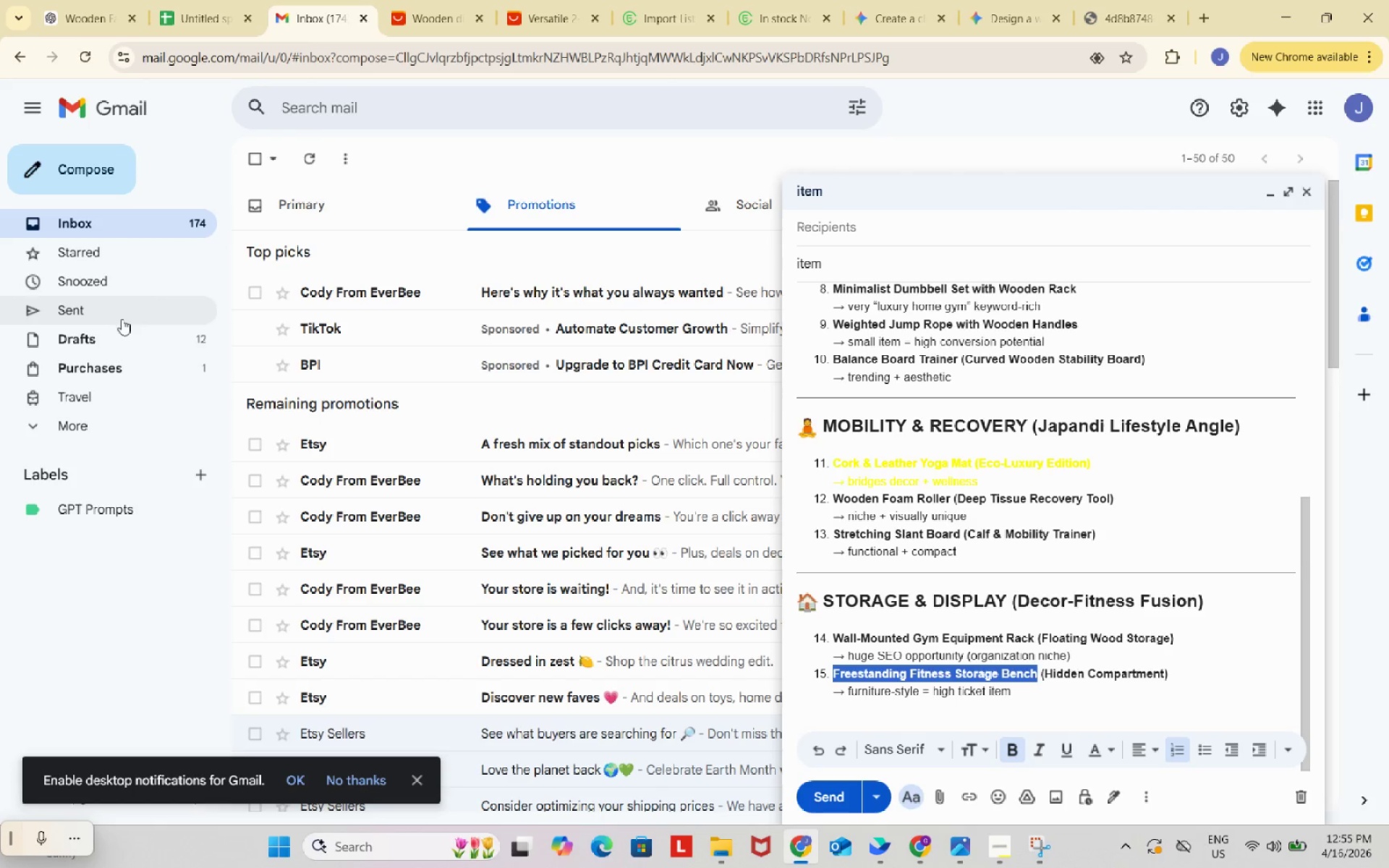 
left_click([119, 318])
 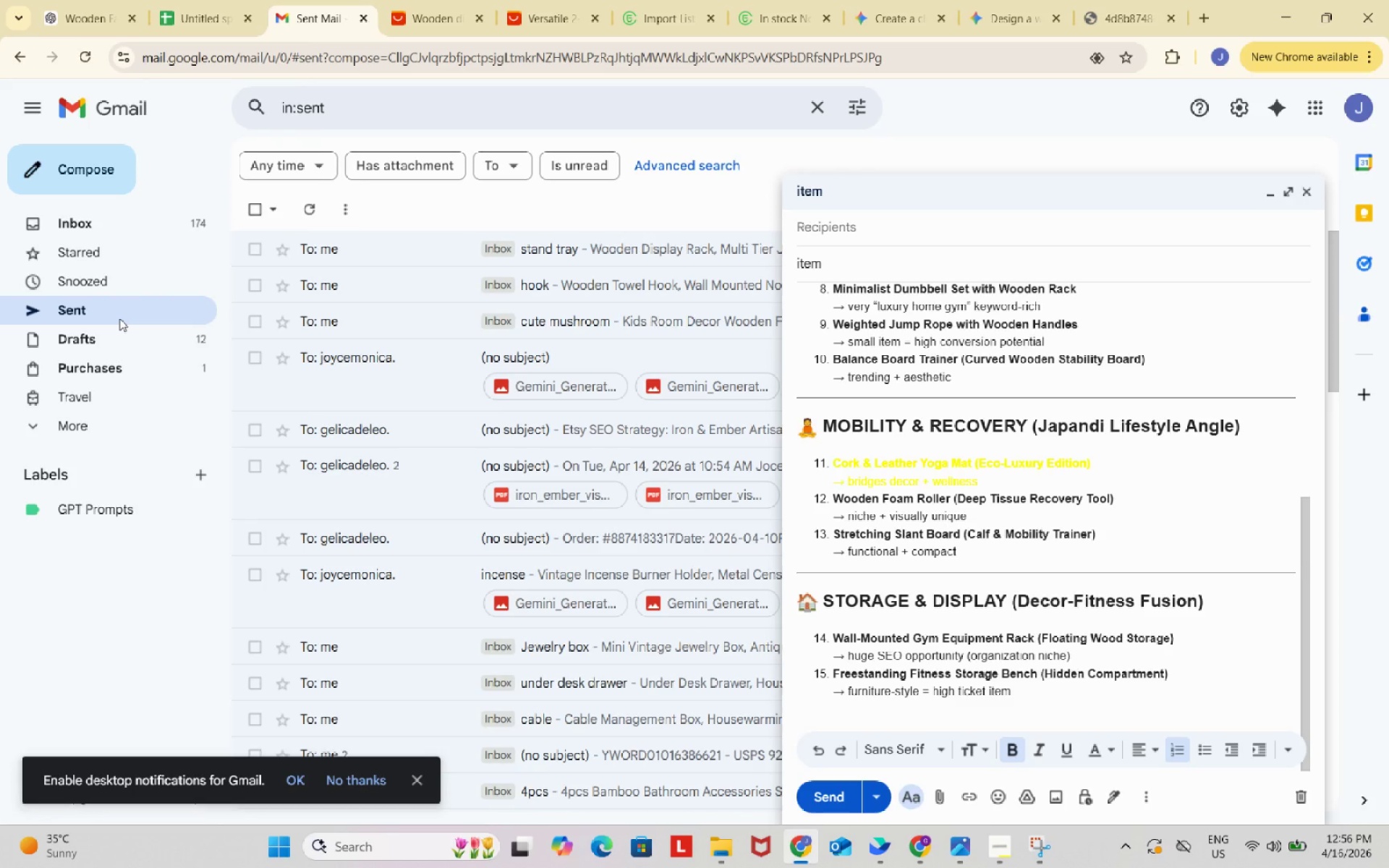 
wait(7.2)
 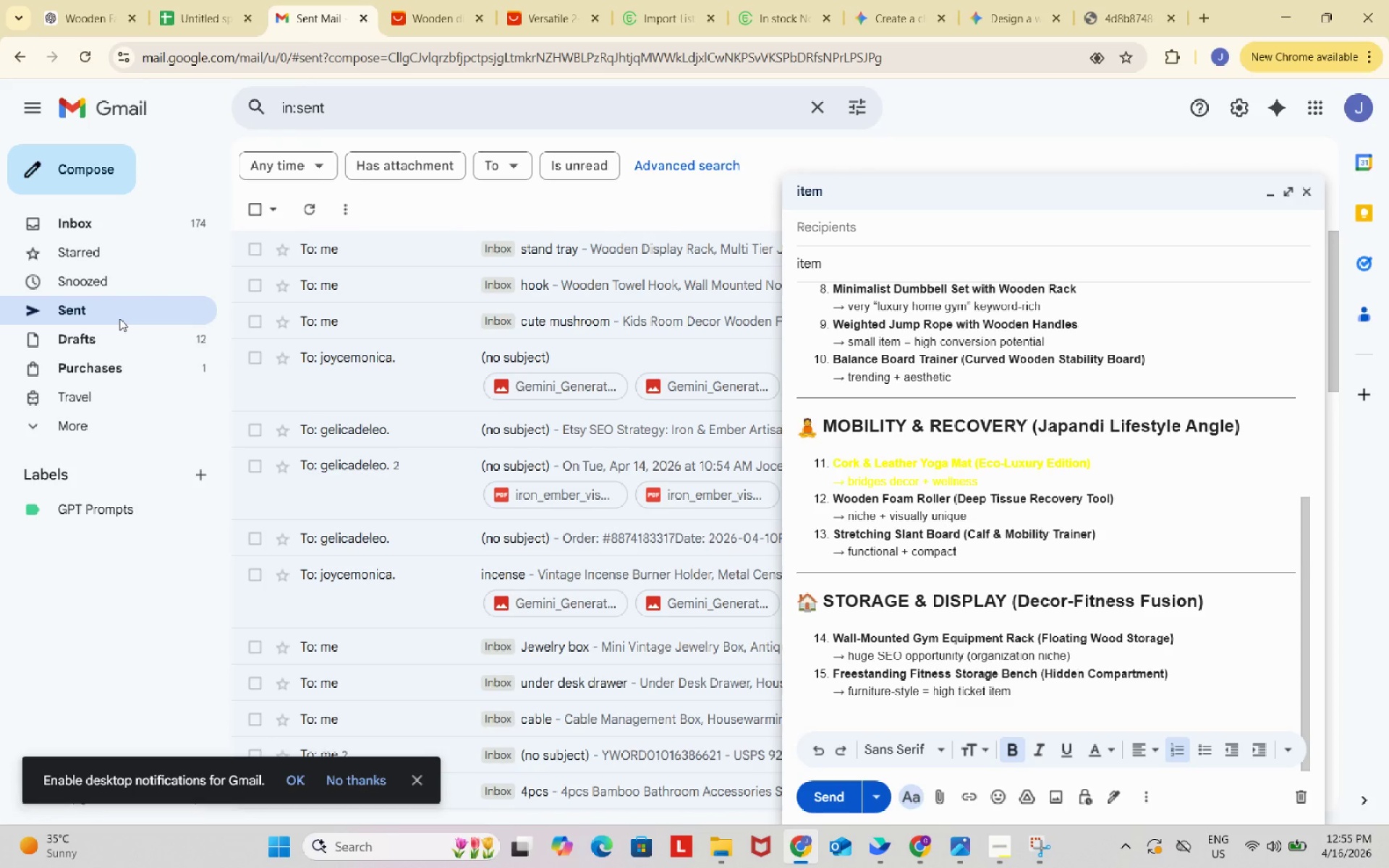 
left_click([870, 200])
 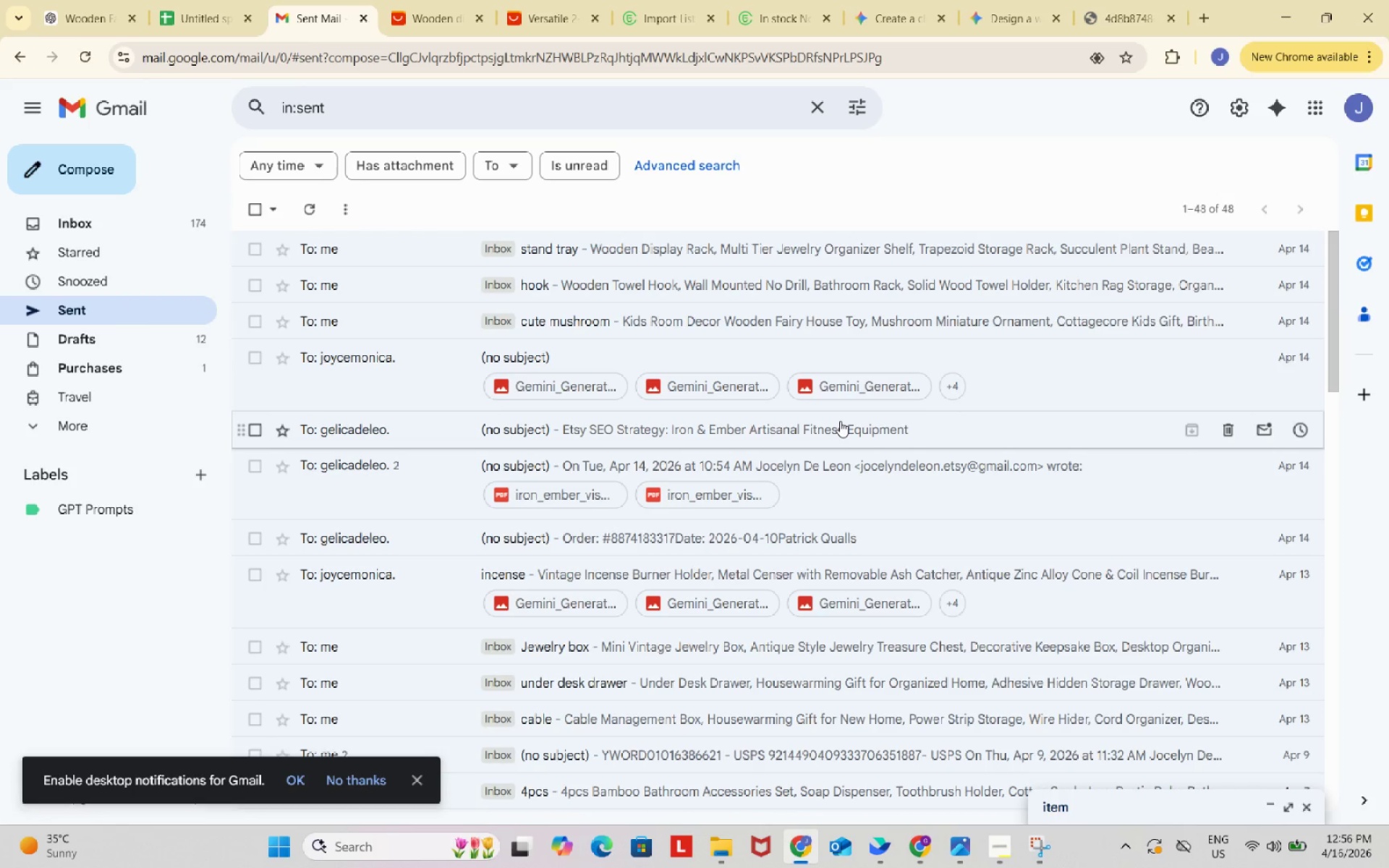 
left_click([840, 422])
 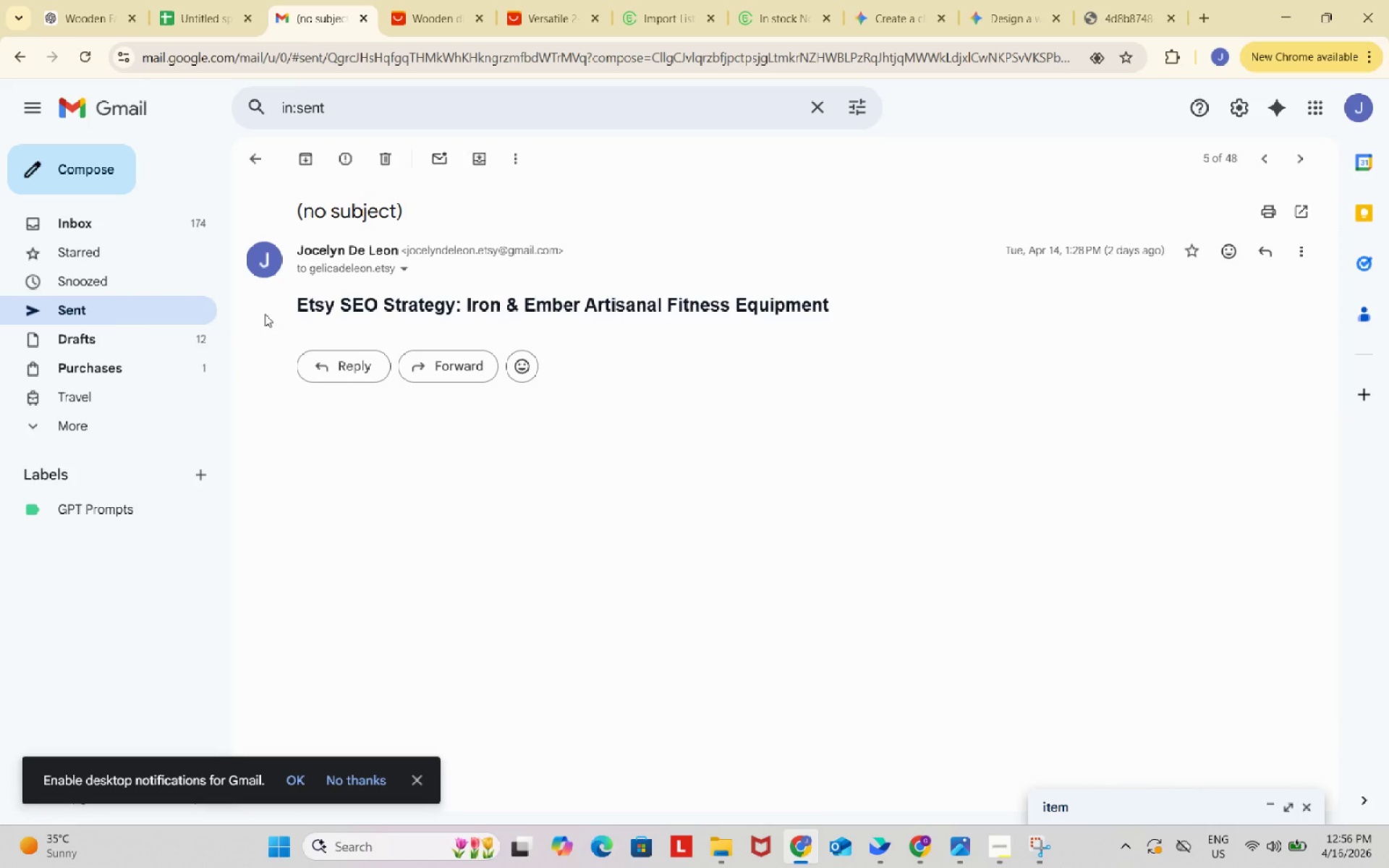 
left_click([161, 312])
 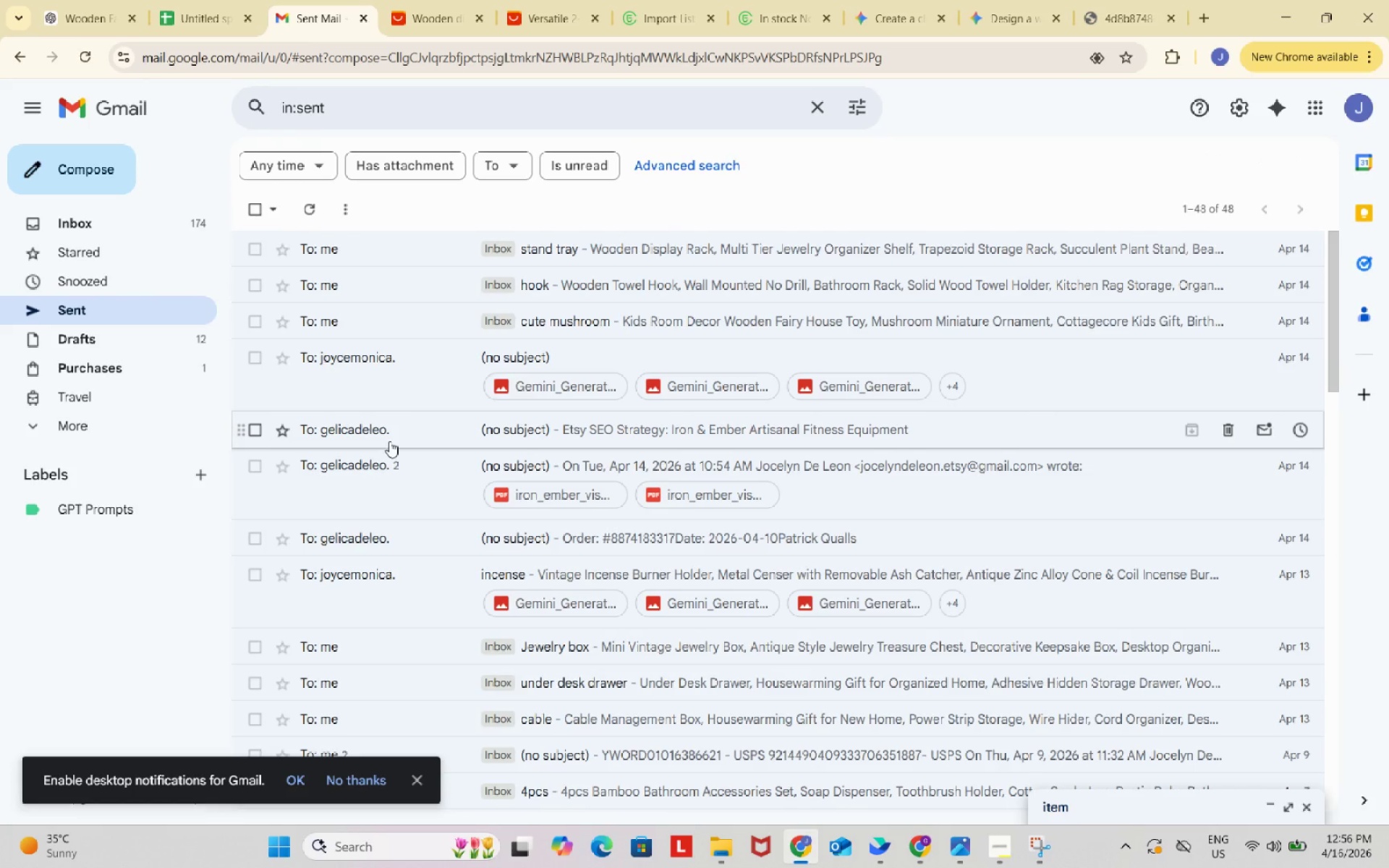 
scroll: coordinate [394, 461], scroll_direction: down, amount: 1.0